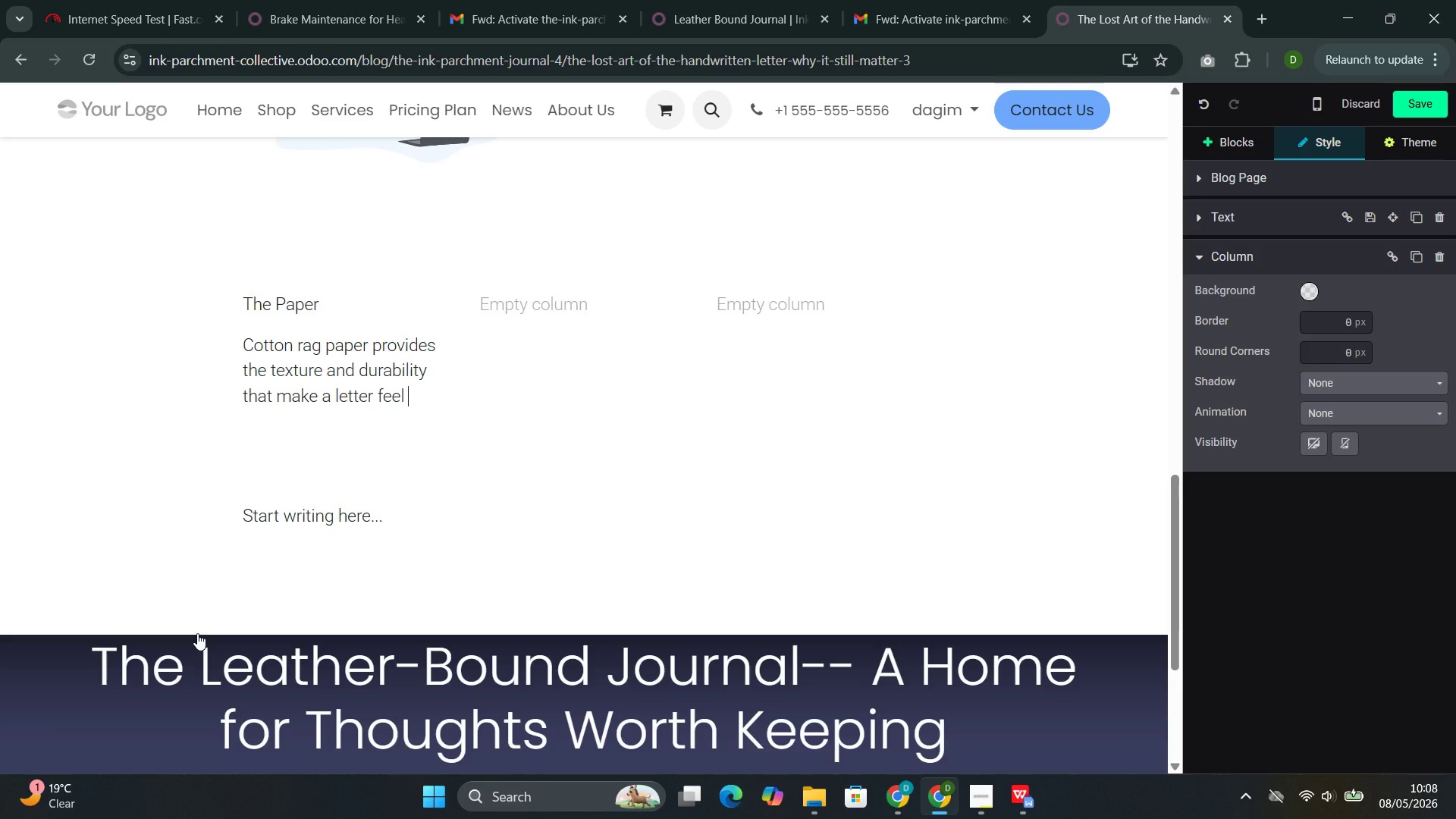 
type(substantial)
 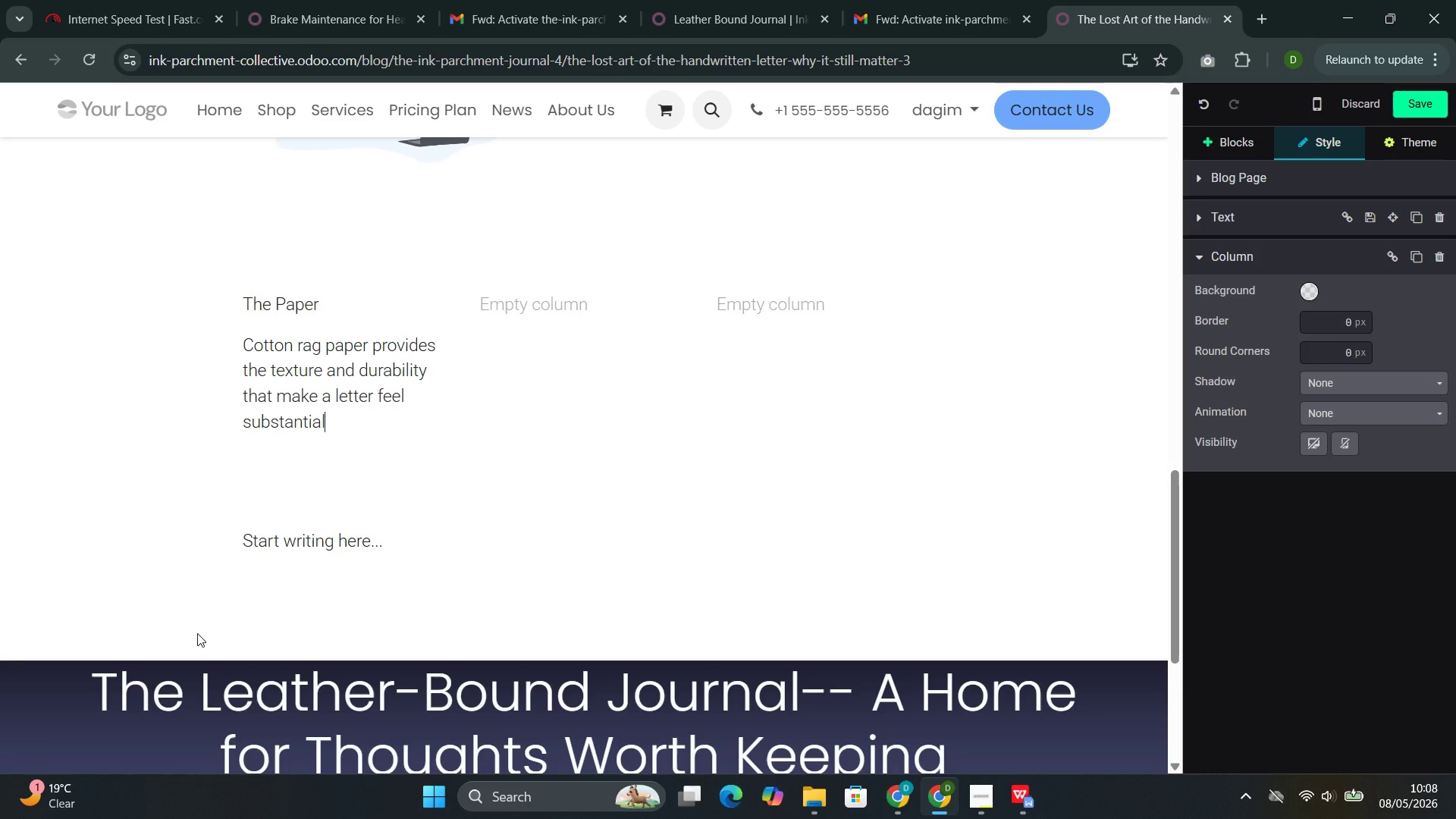 
type(. Deckled edges add a hand)
 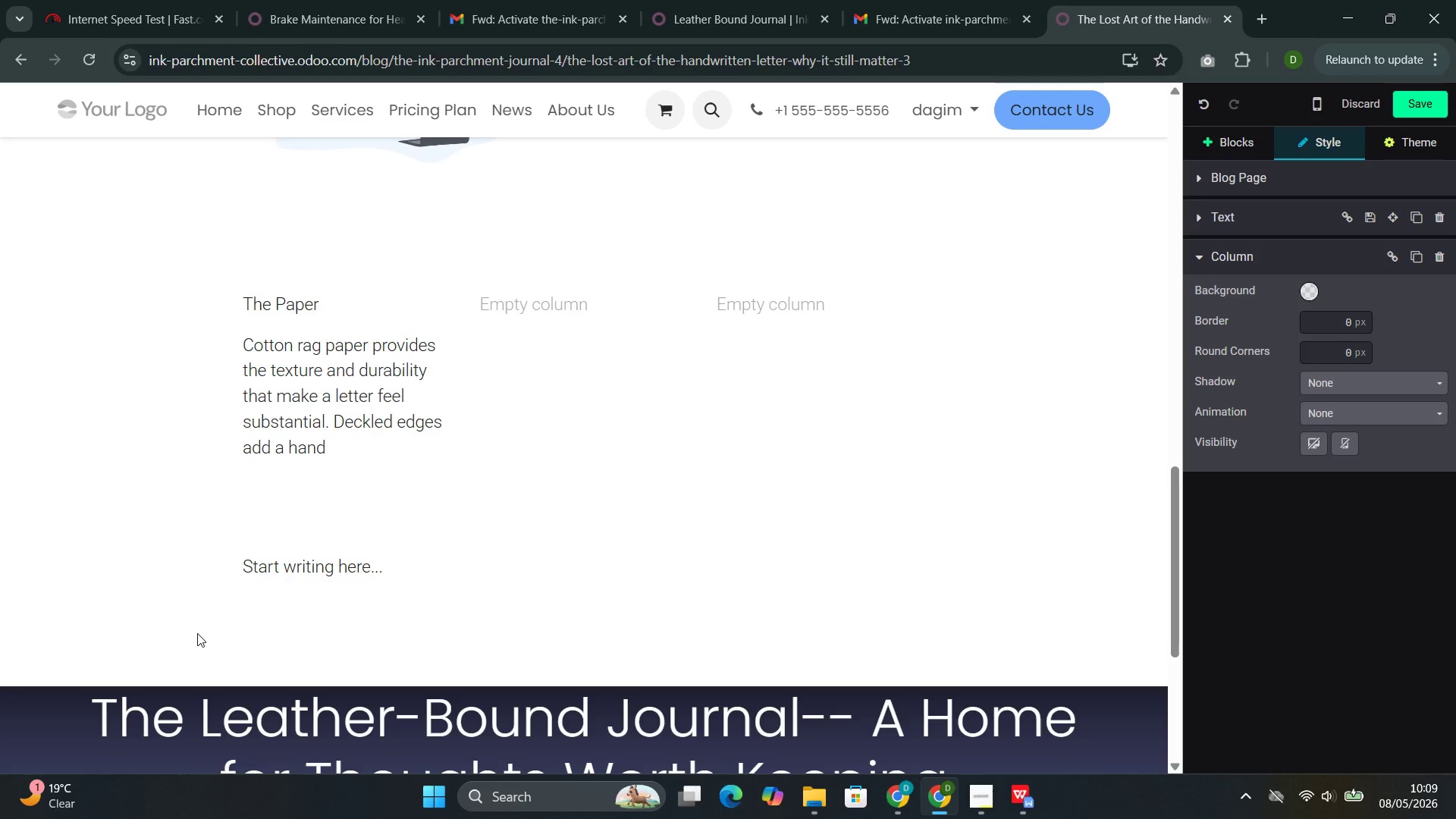 
type(made quality.)
 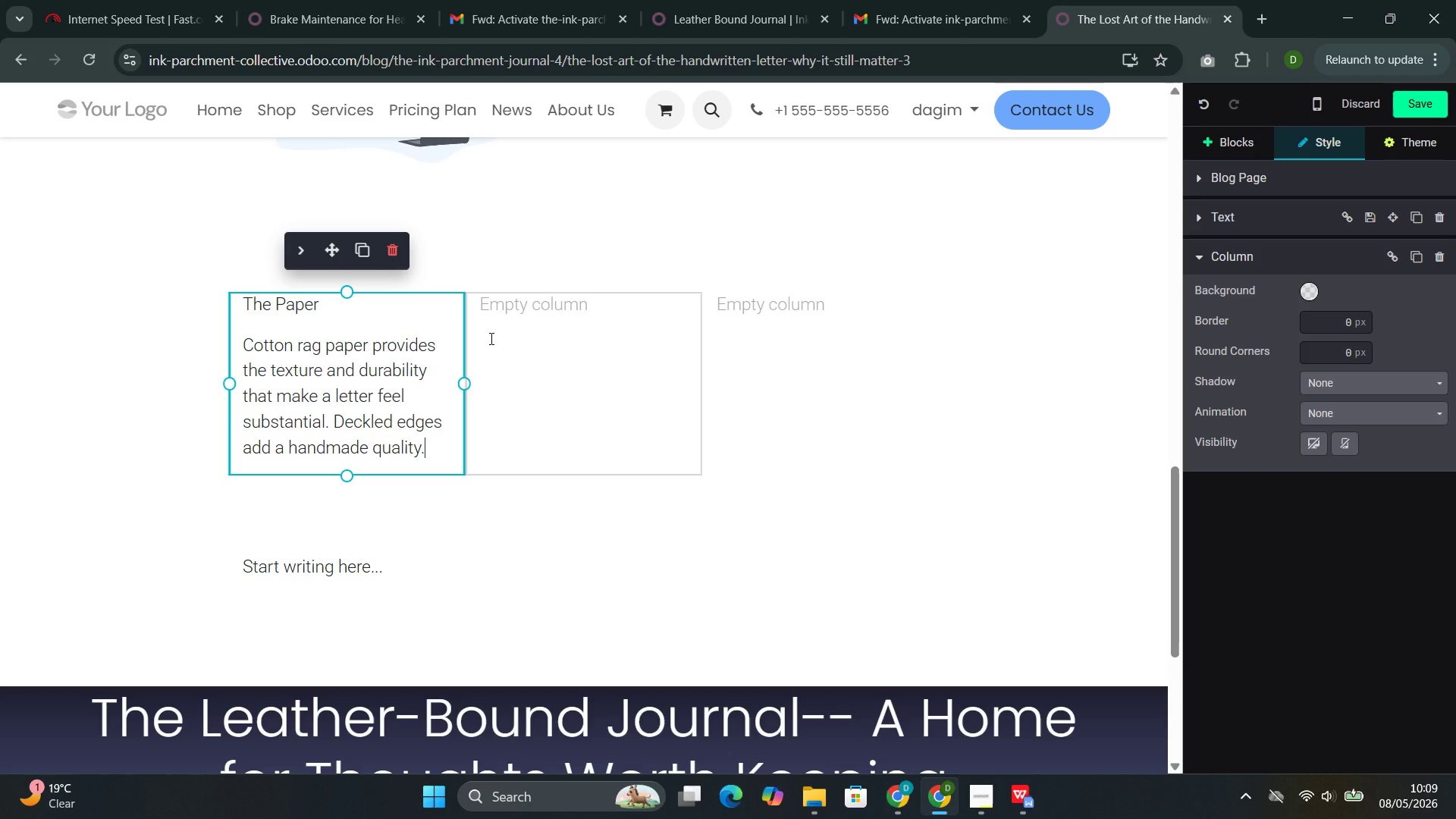 
left_click([509, 316])
 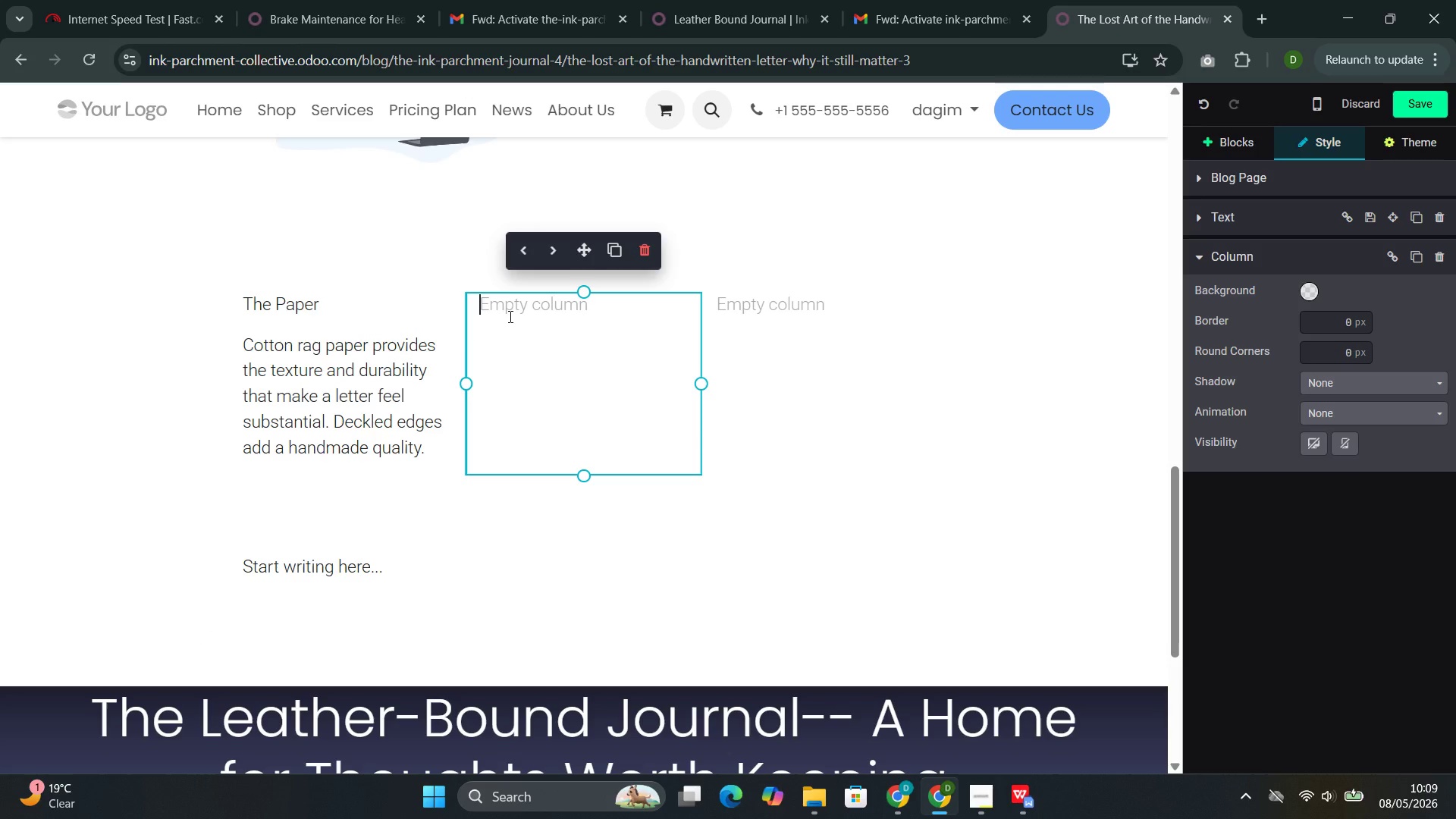 
type(The Pen & Ink)
 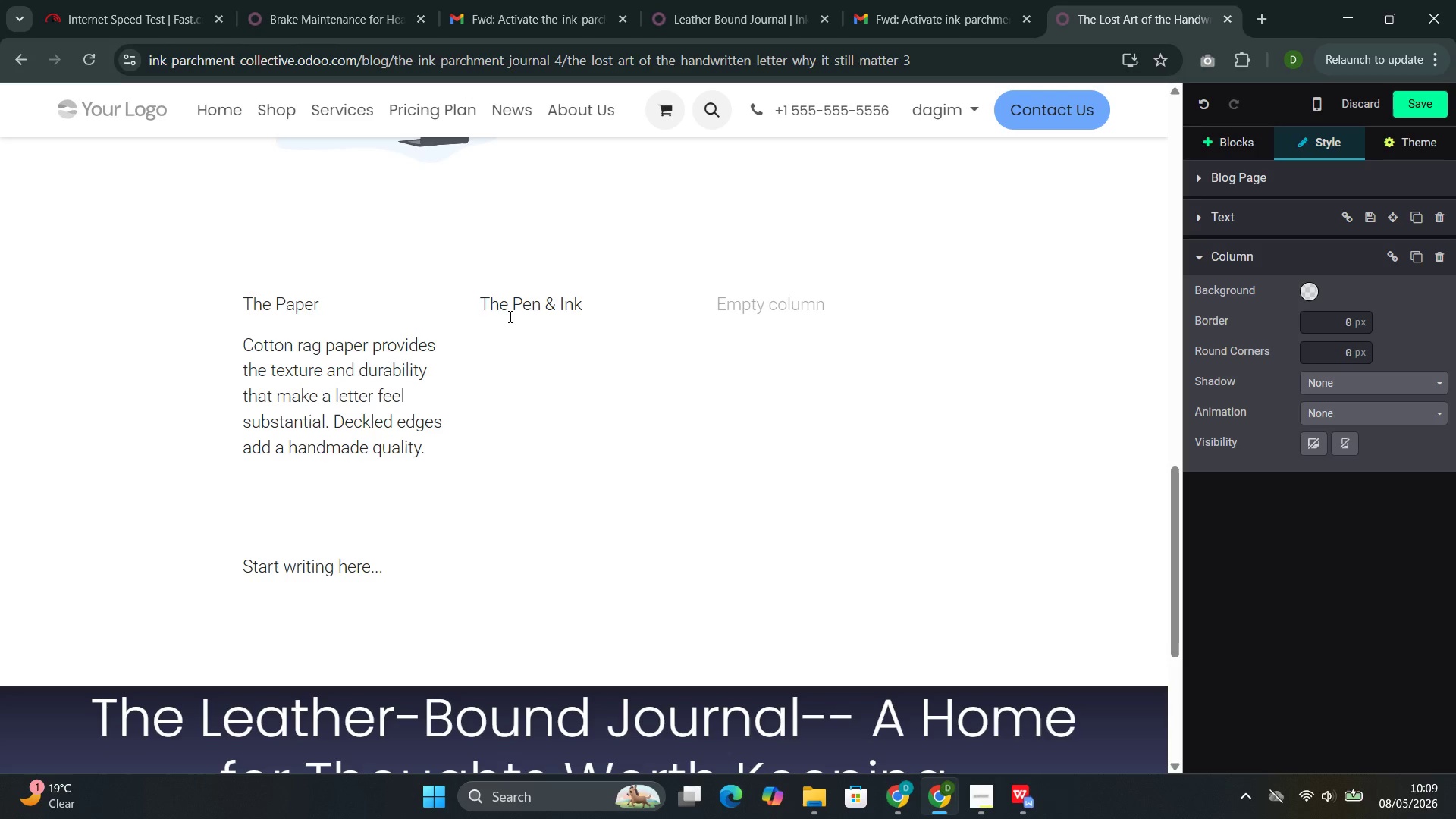 
key(Enter)
 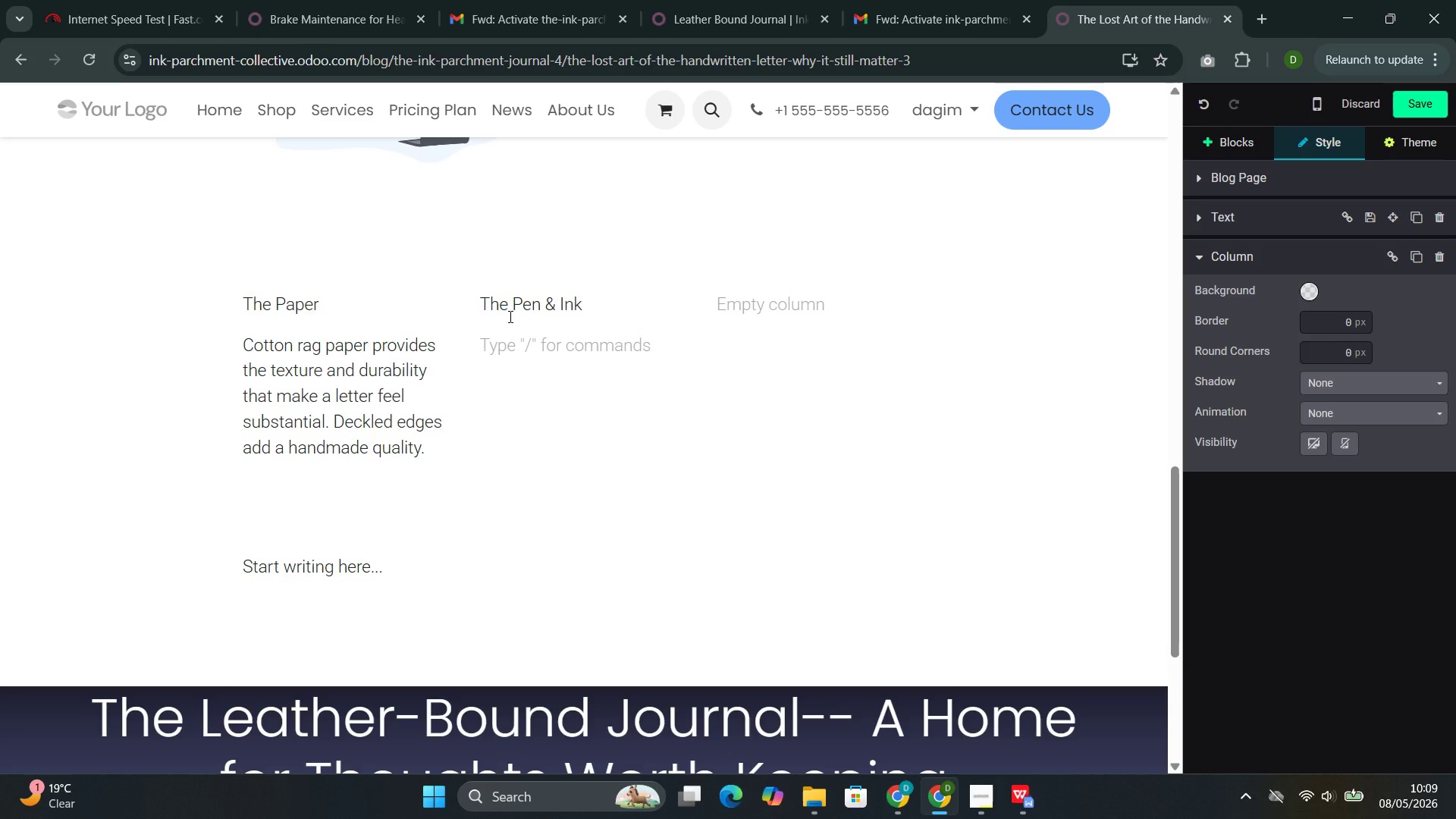 
type(A fountai)
 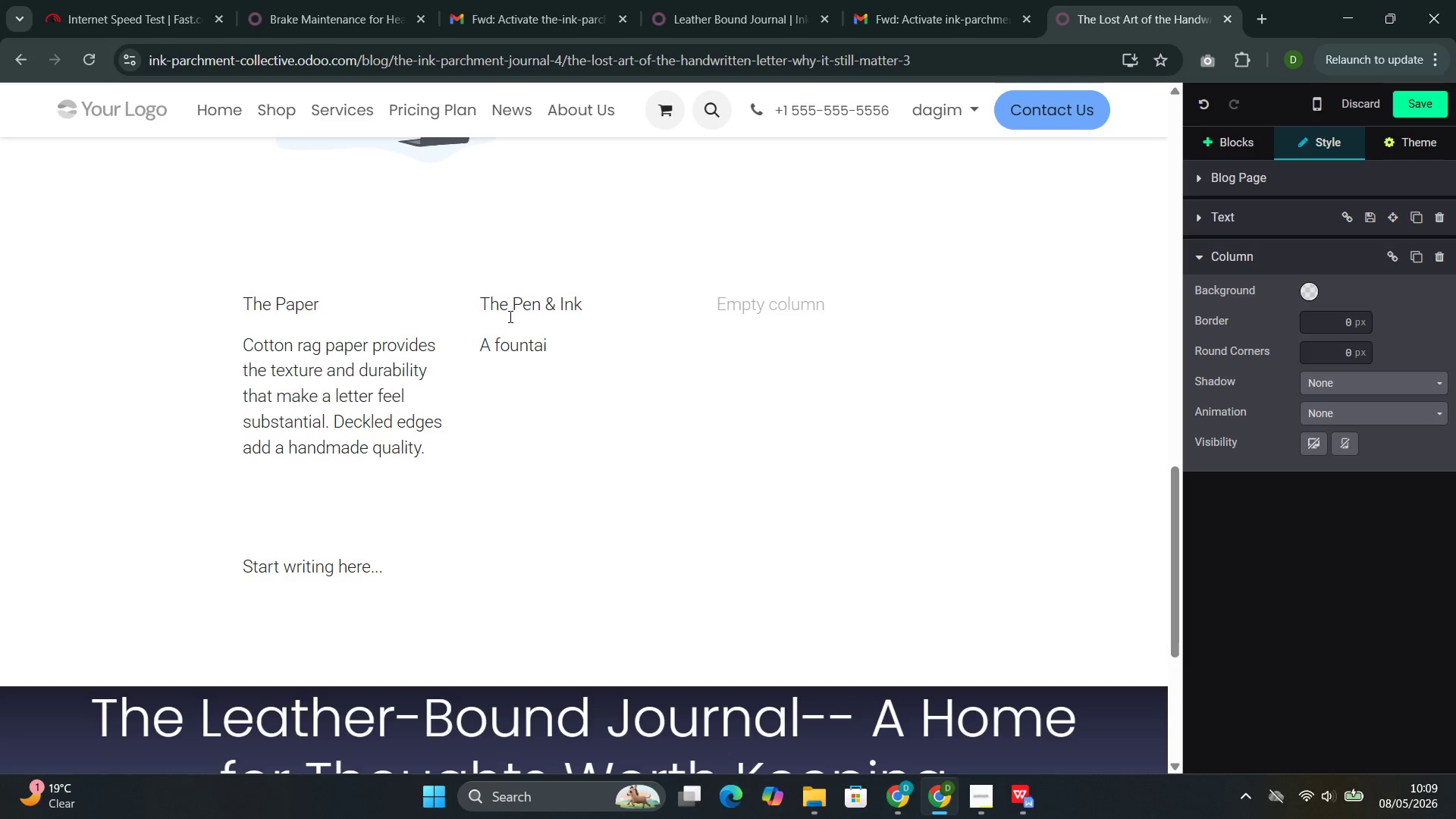 
wait(9.8)
 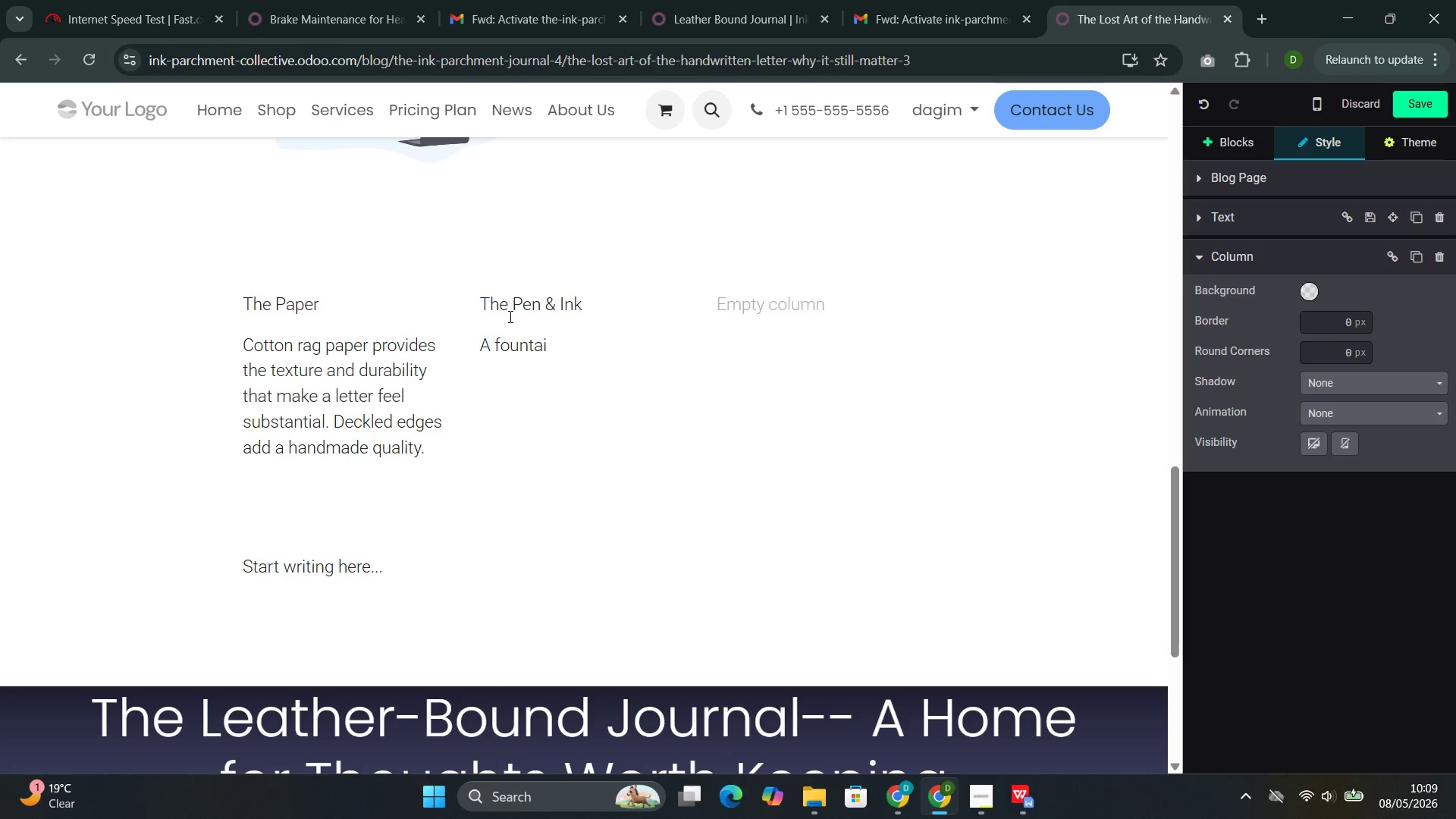 
type(n pen)
 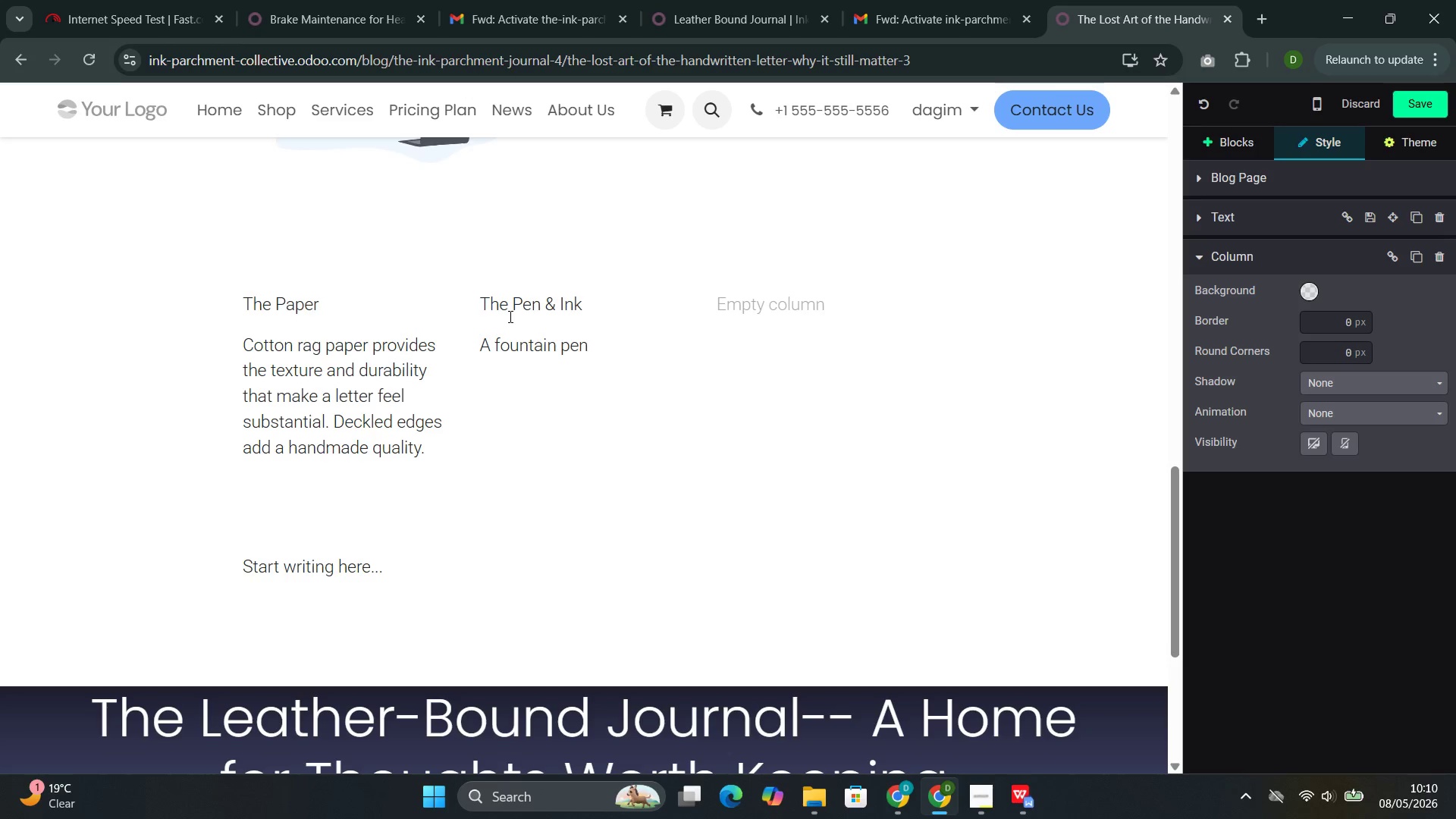 
wait(7.67)
 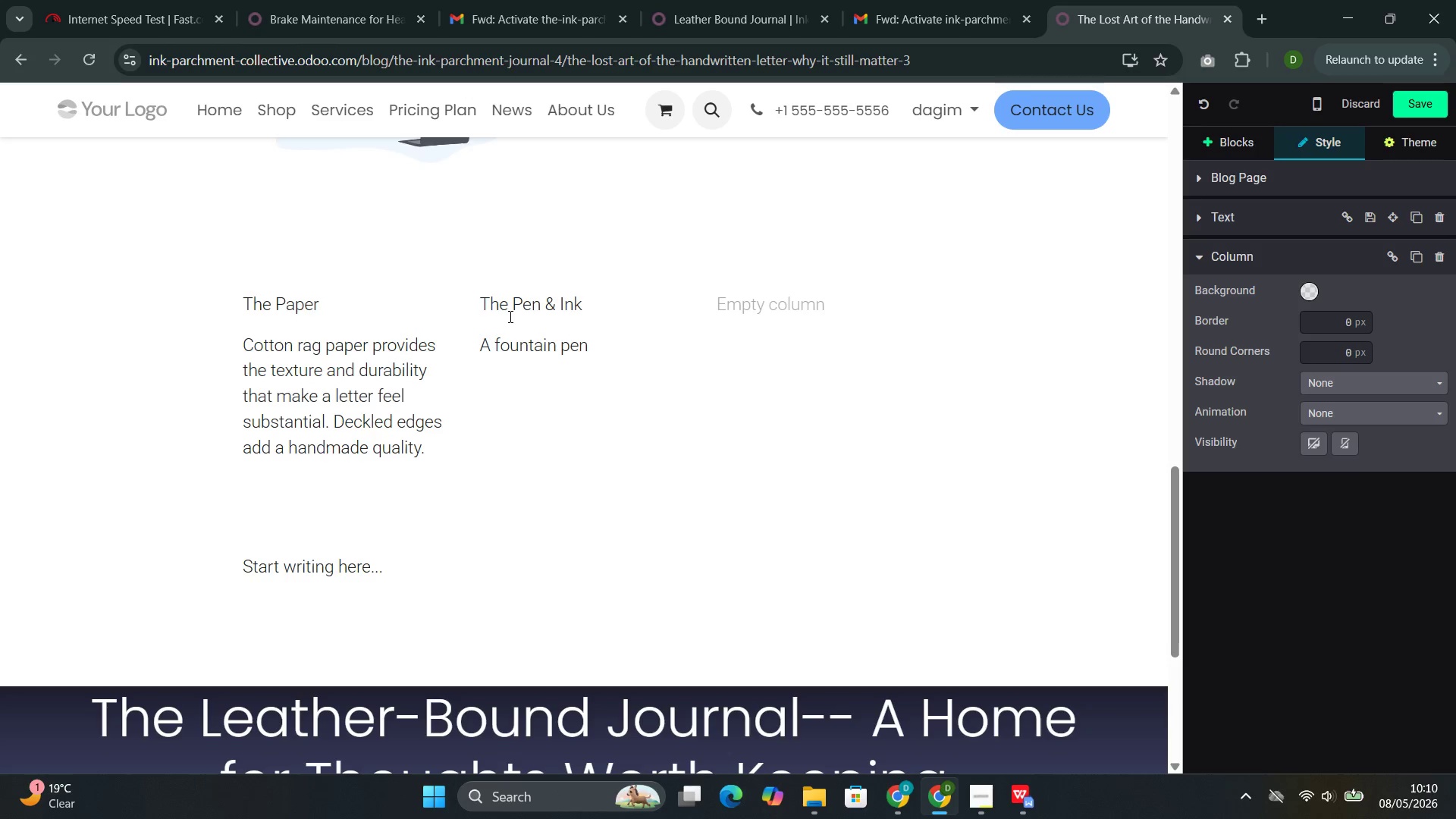 
type( with a fine or medium nib produces the varied line that gives handwrii)
key(Backspace)
type(ting its character.)
 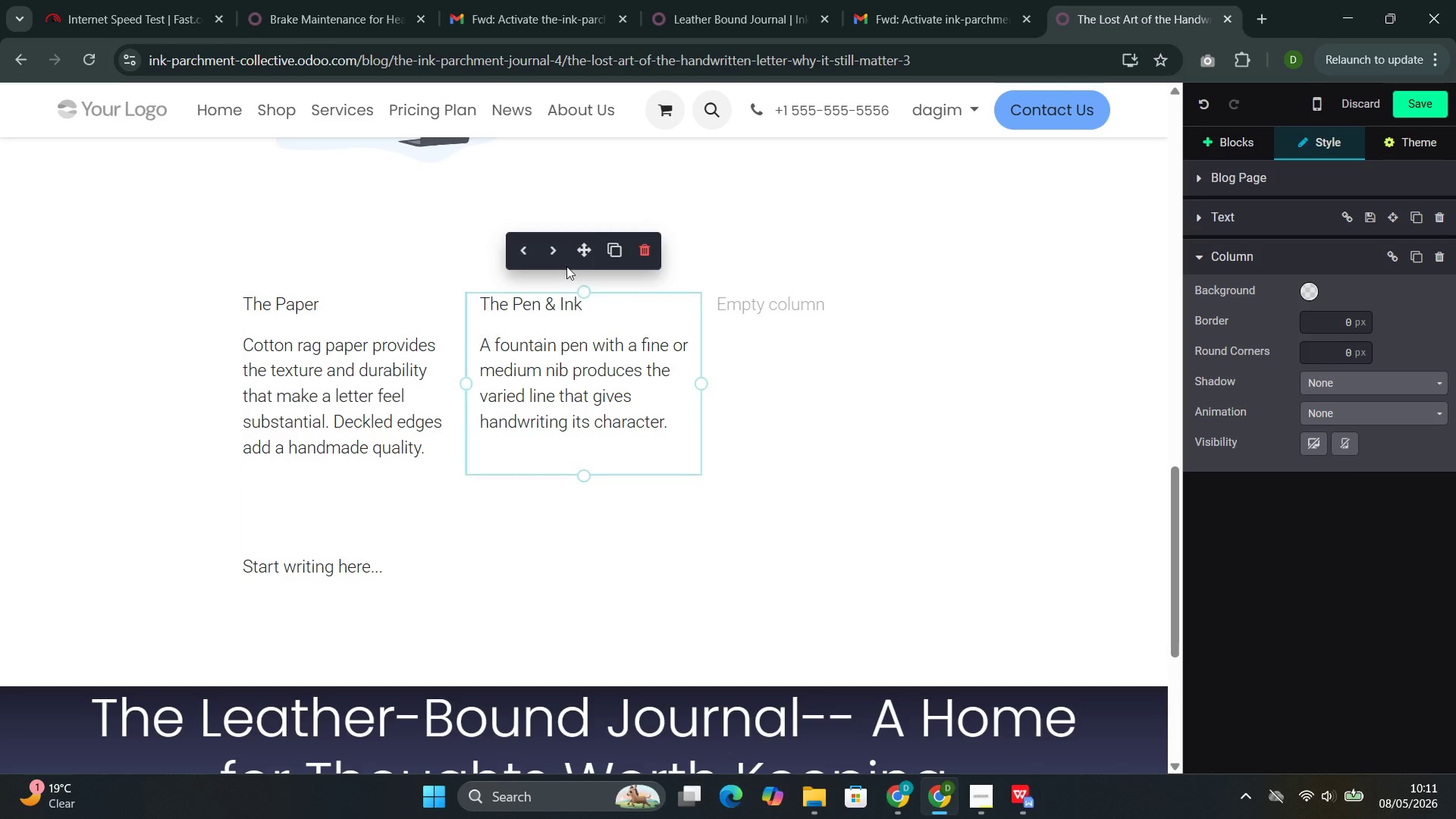 
left_click([719, 309])
 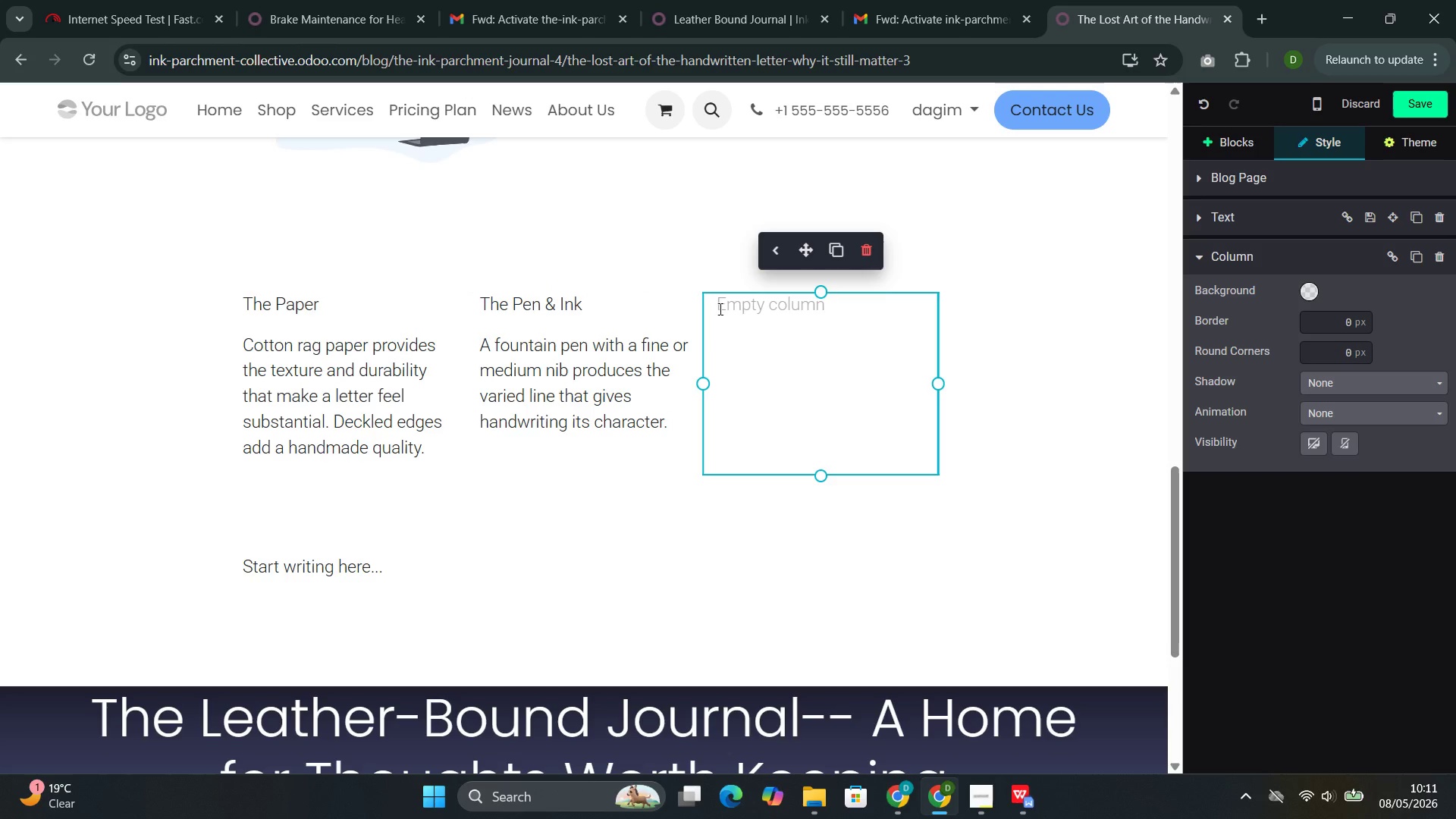 
left_click_drag(start_coordinate=[719, 309], to_coordinate=[720, 325])
 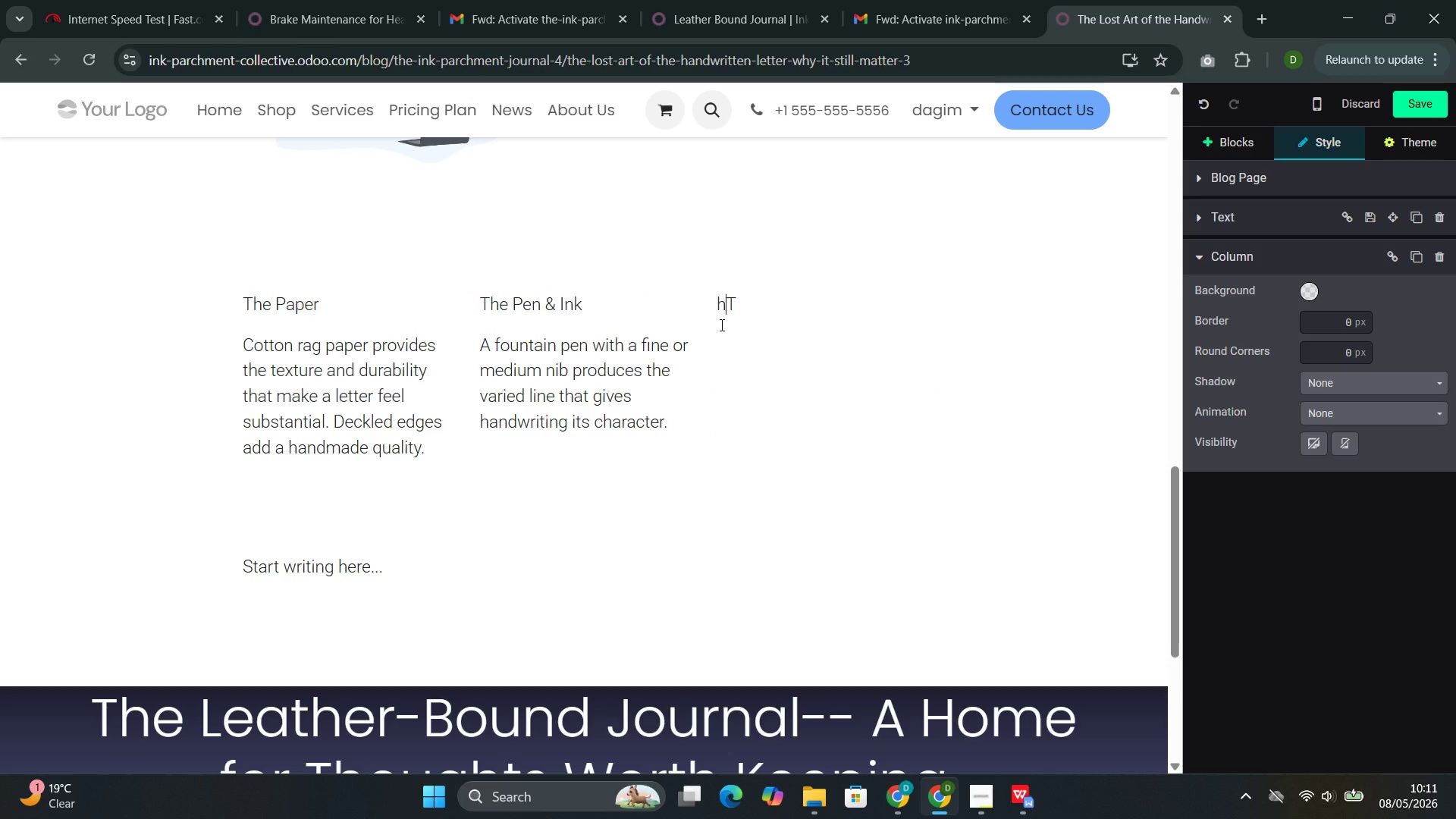 
key(Shift+T)
 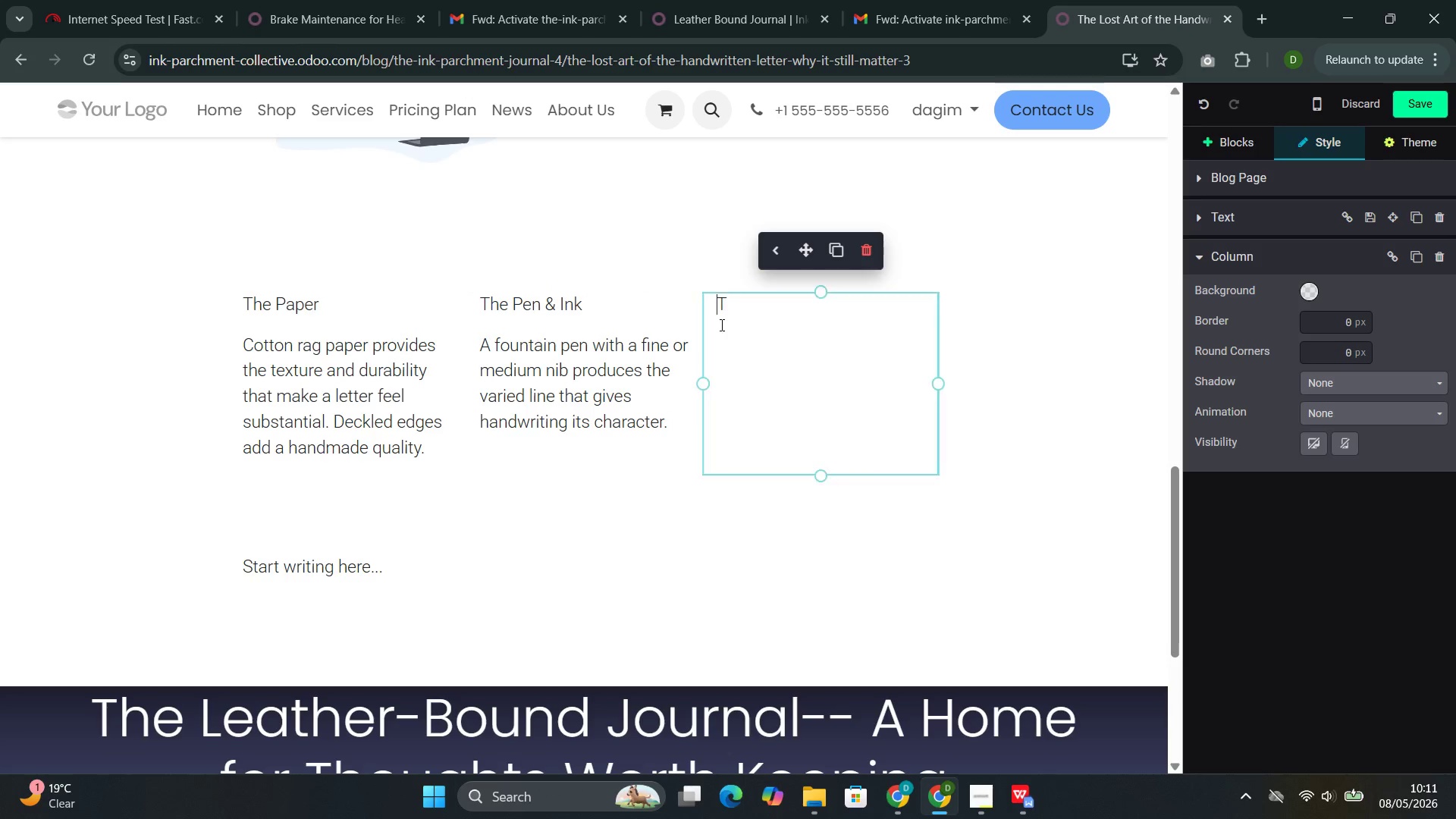 
key(H)
 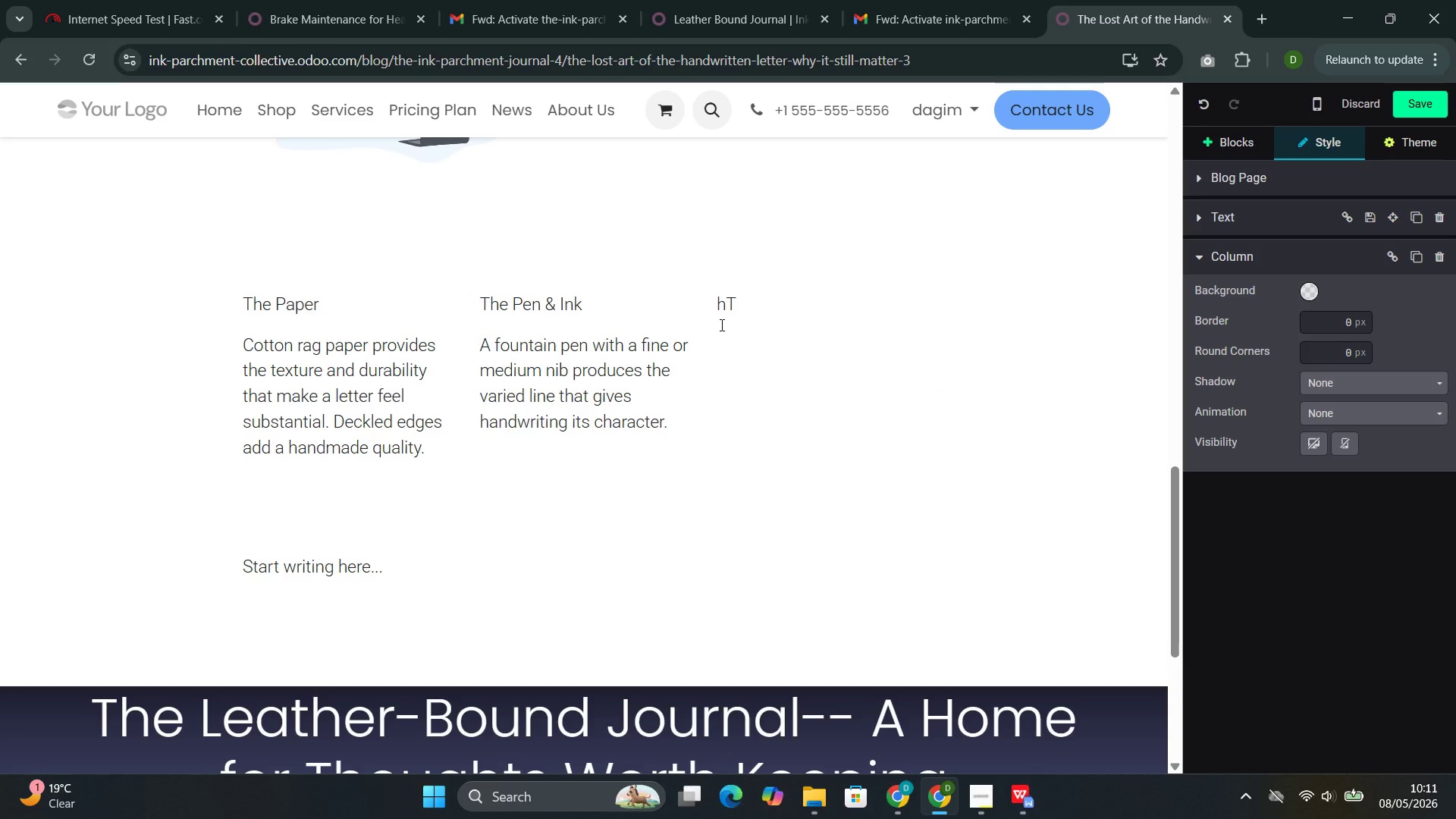 
key(Backspace)
 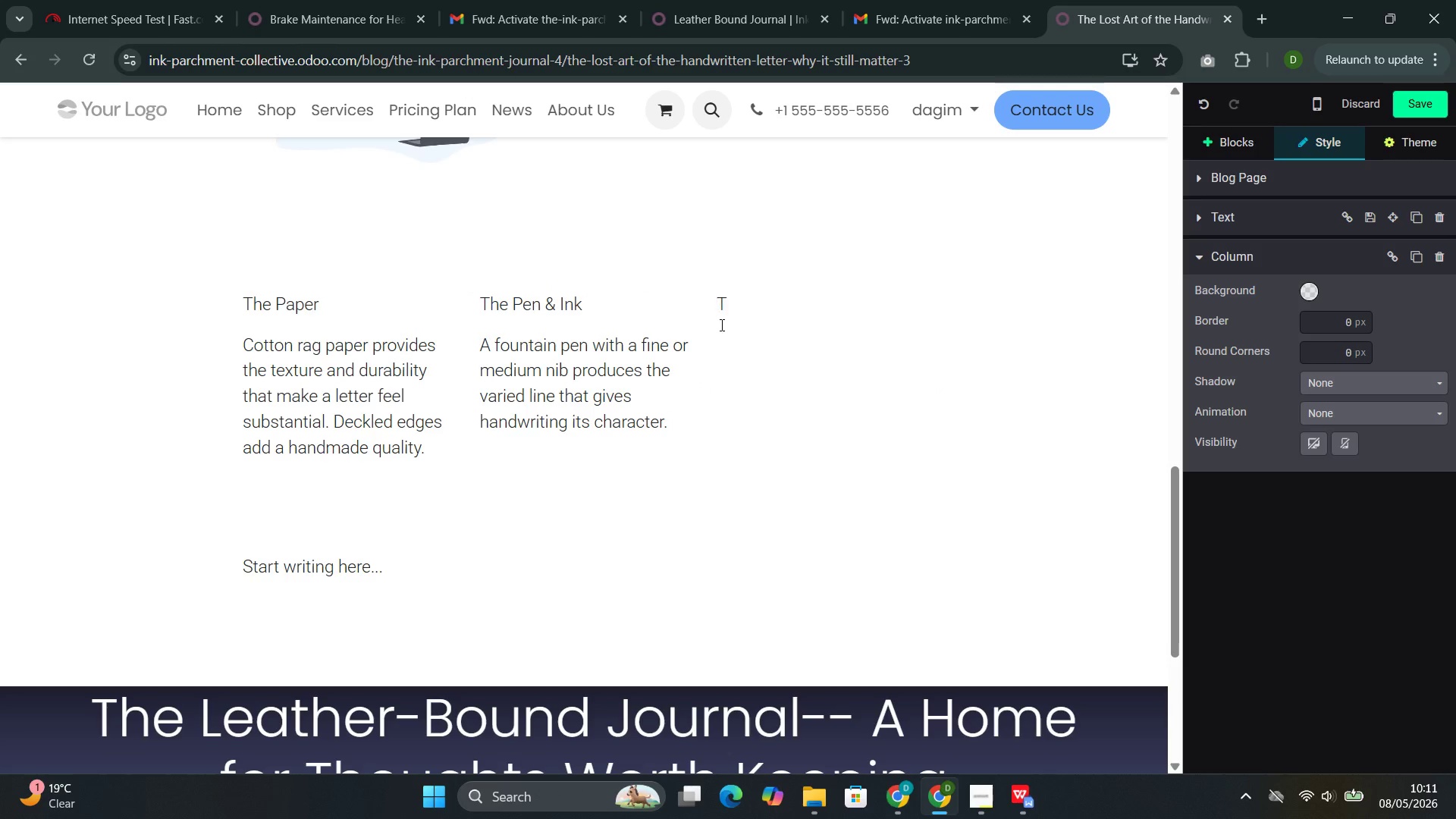 
key(ArrowRight)
 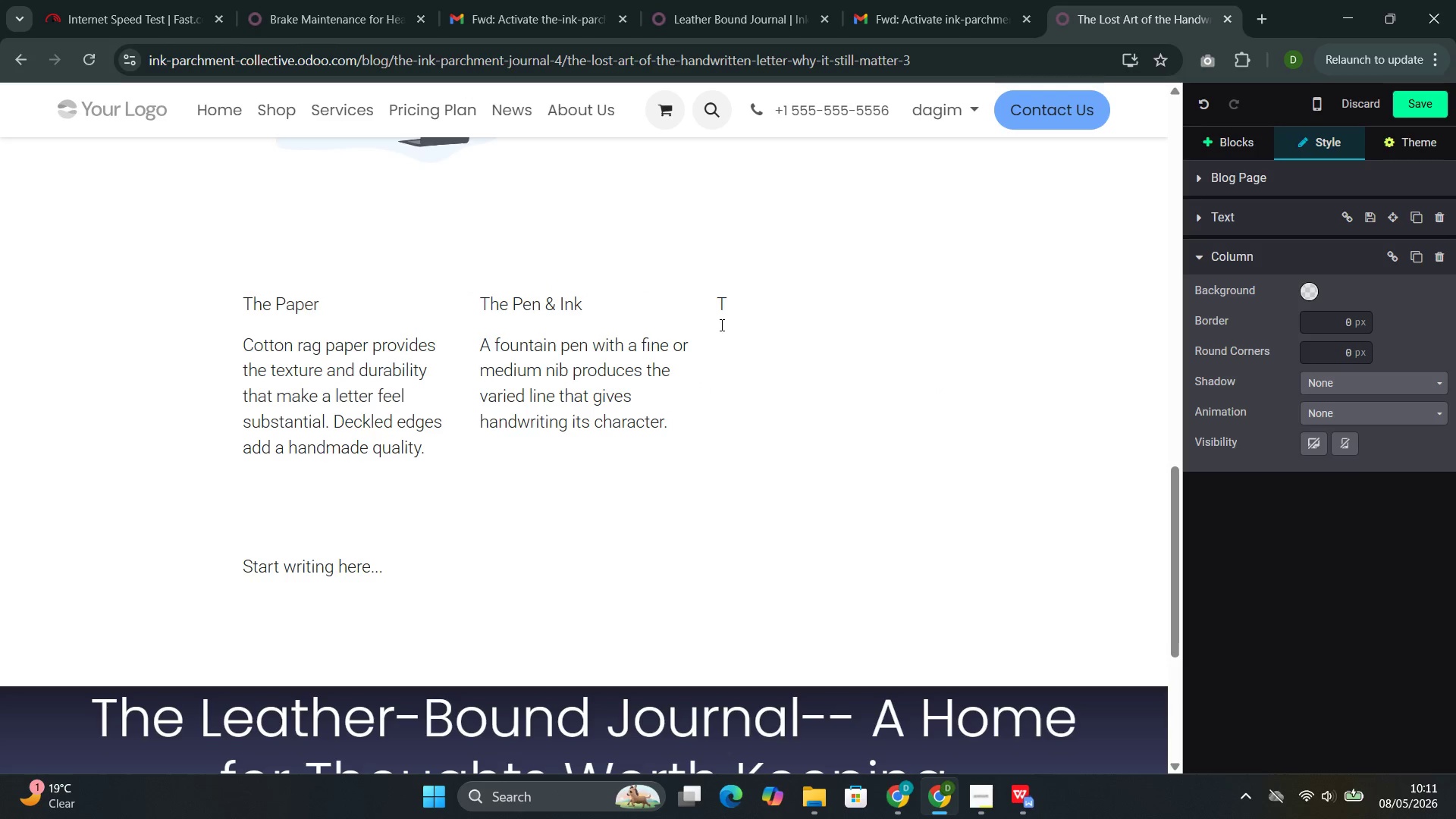 
type(he Fim)
key(Backspace)
type(nishing Details)
 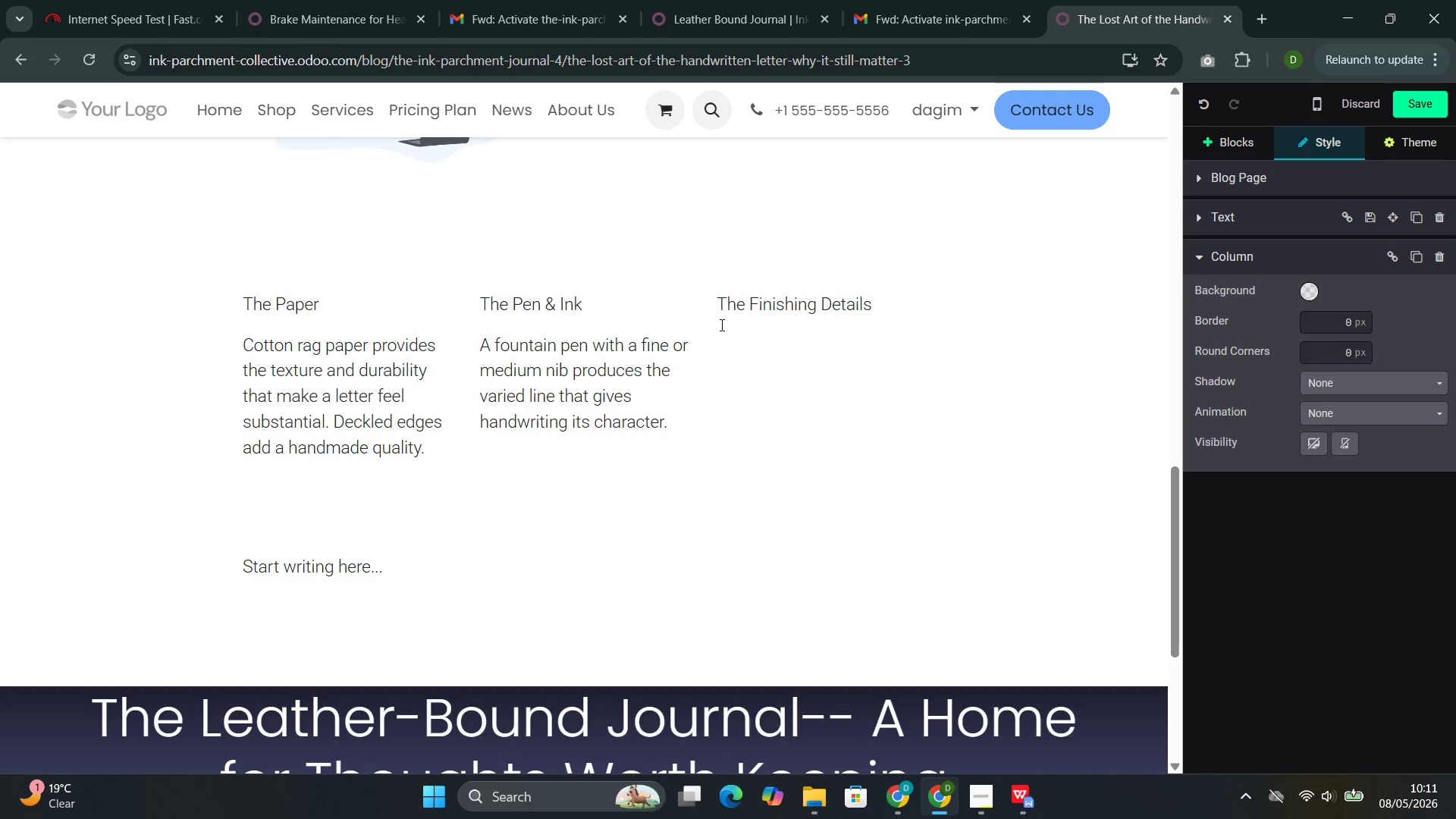 
left_click([938, 723])